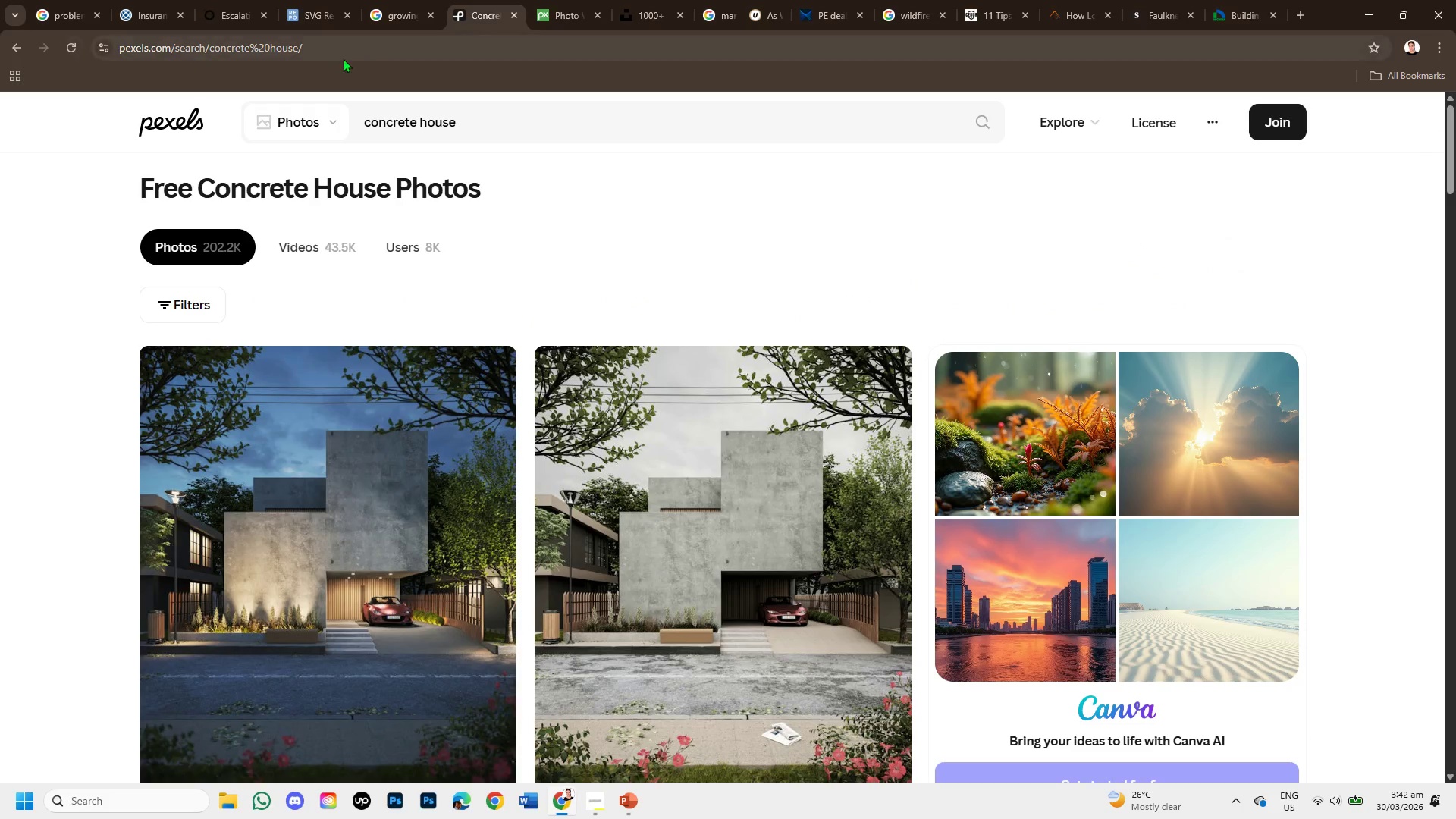 
left_click_drag(start_coordinate=[472, 126], to_coordinate=[334, 121])
 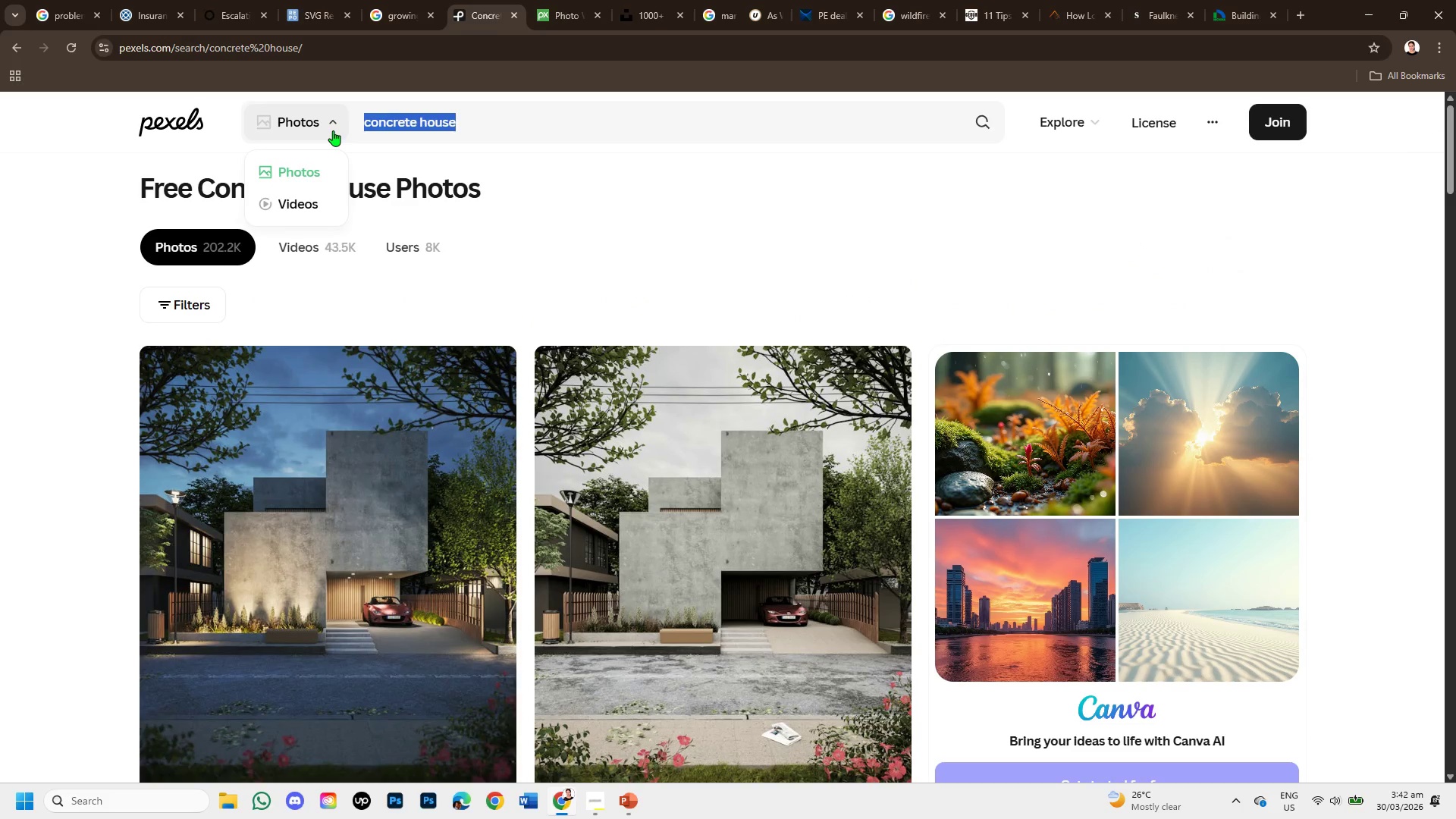 
key(Backspace)
type(wildfire )
 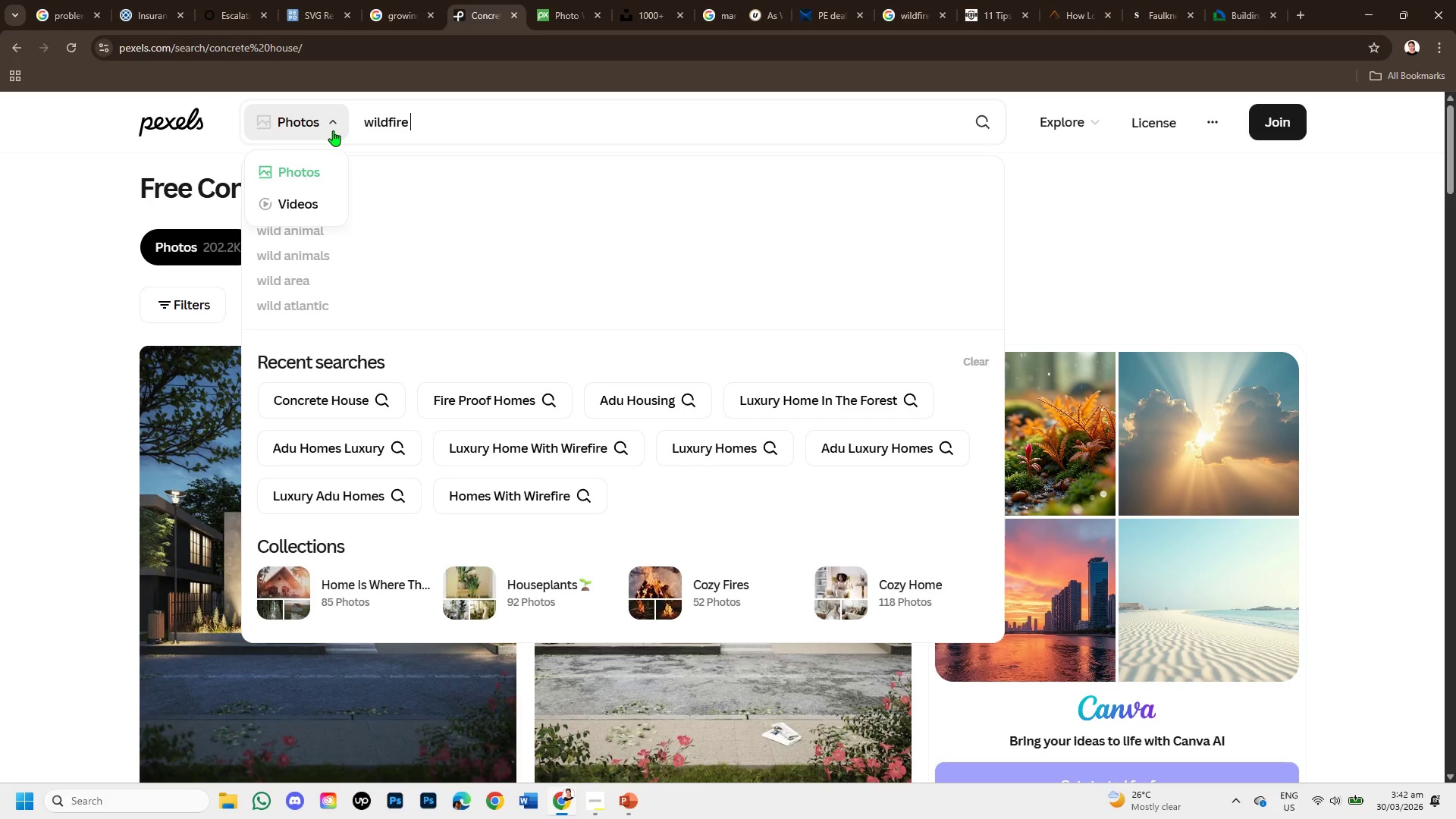 
key(Enter)
 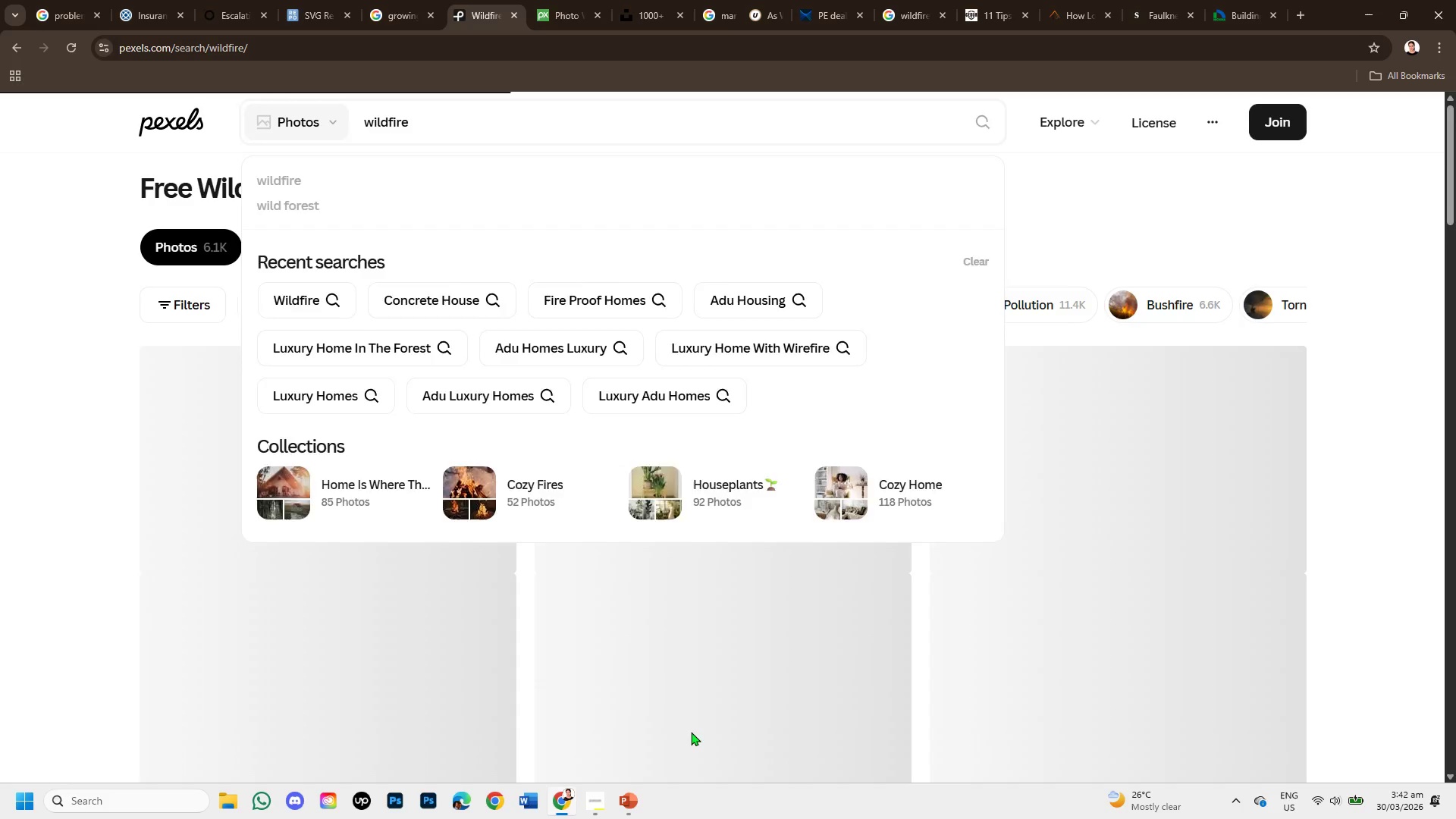 
left_click([595, 800])